 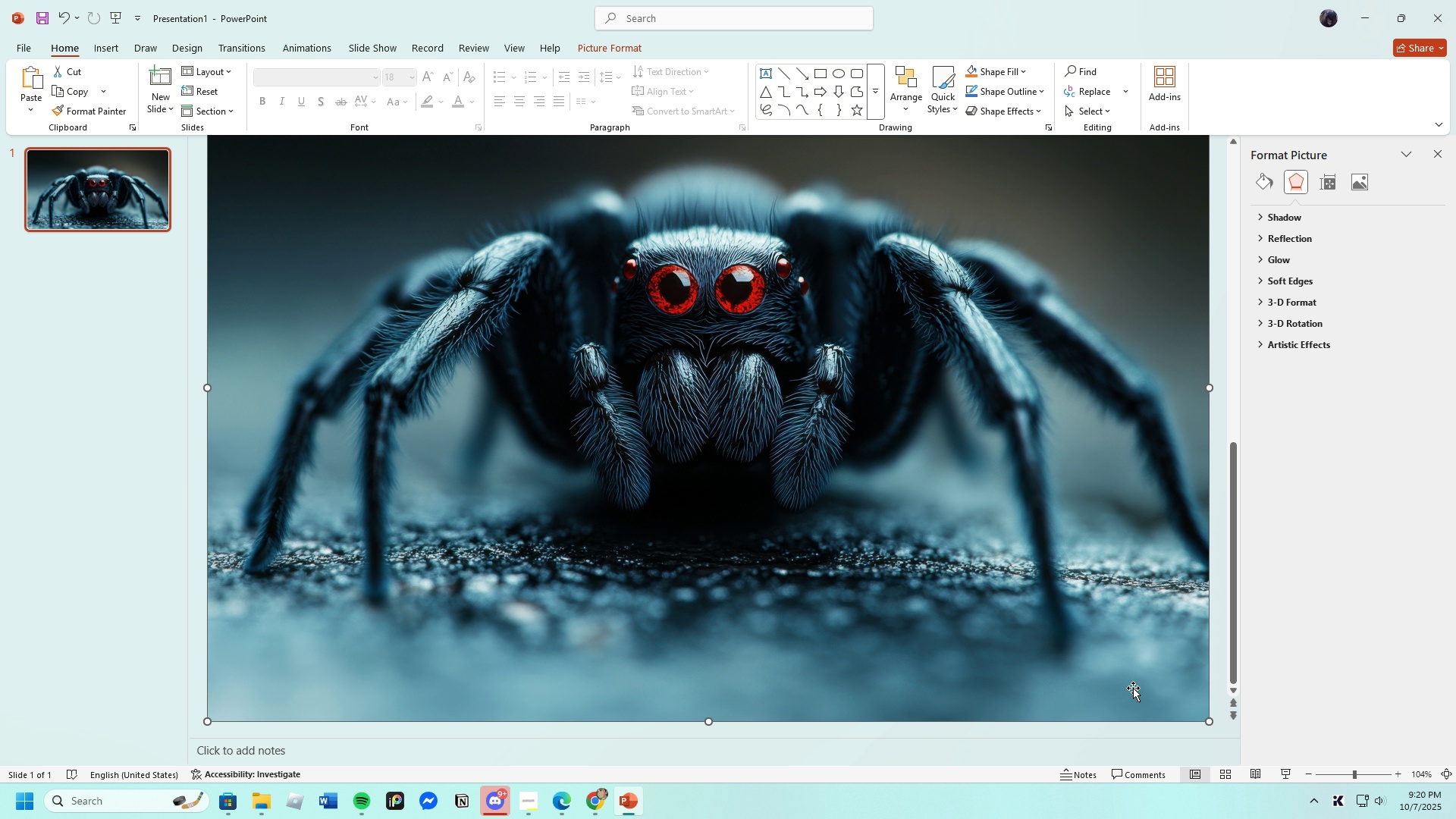 
scroll: coordinate [1162, 725], scroll_direction: down, amount: 3.0
 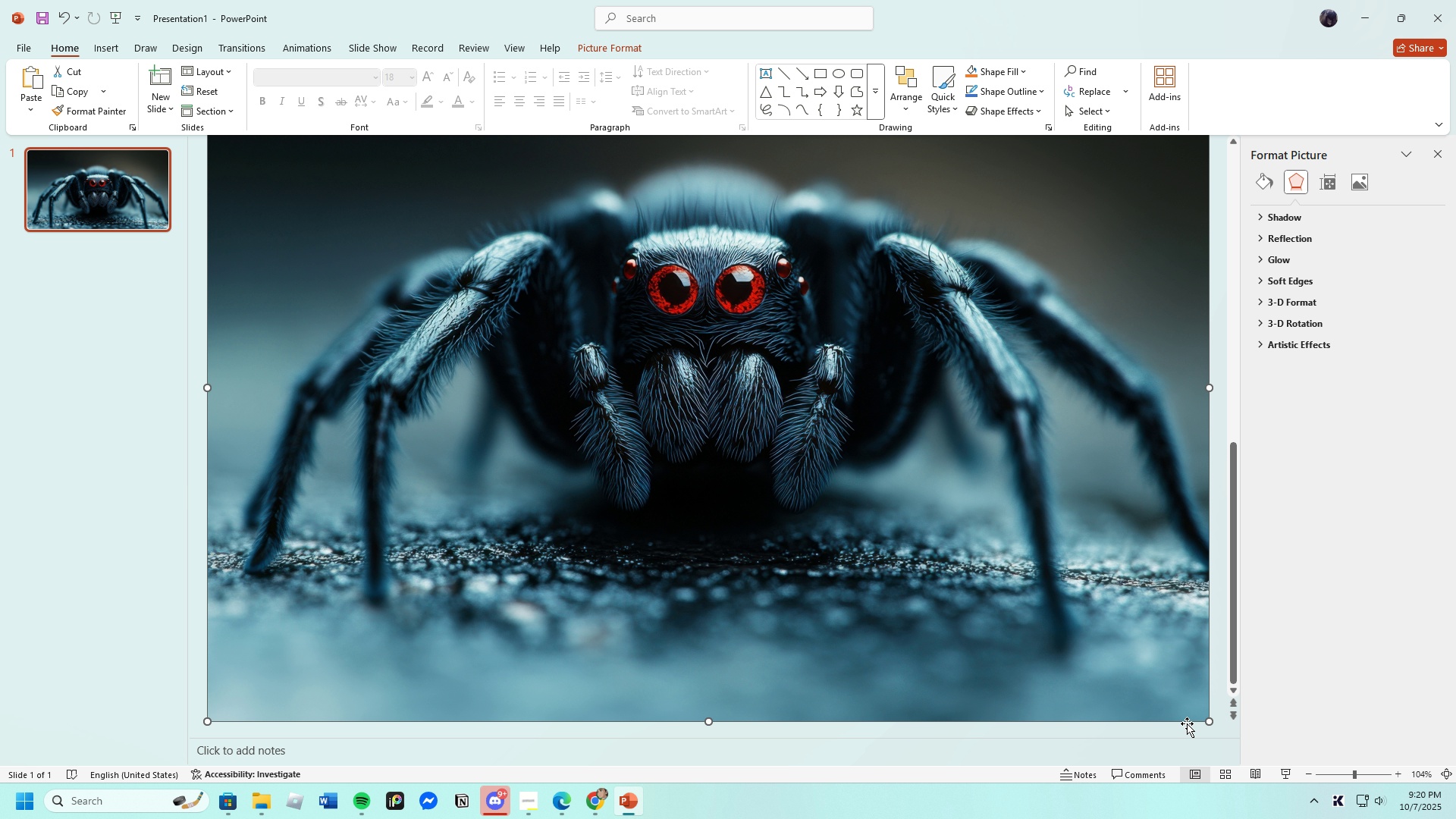 
scroll: coordinate [1192, 679], scroll_direction: up, amount: 7.0
 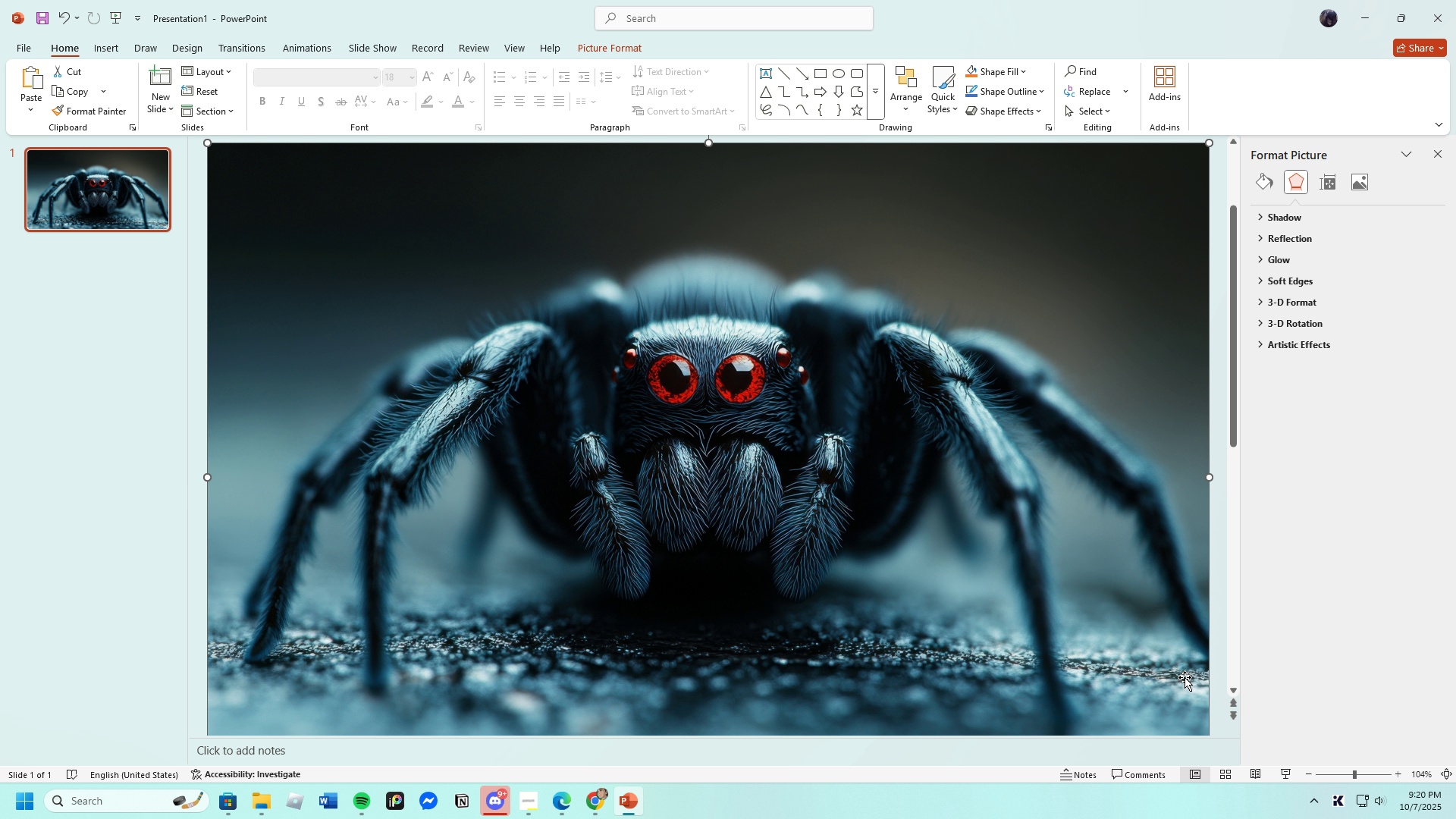 
scroll: coordinate [1185, 677], scroll_direction: down, amount: 3.0
 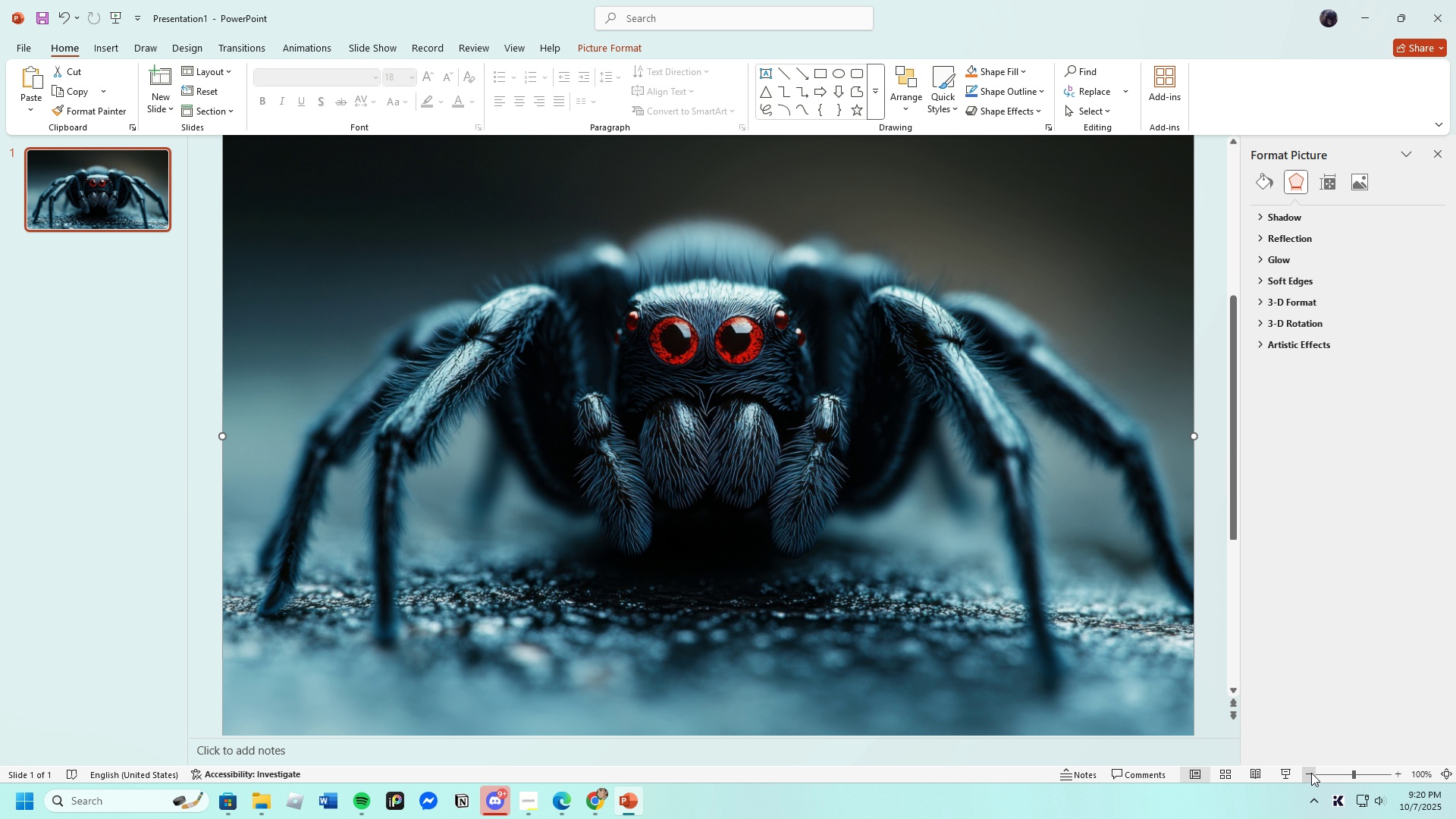 
double_click([1311, 773])
 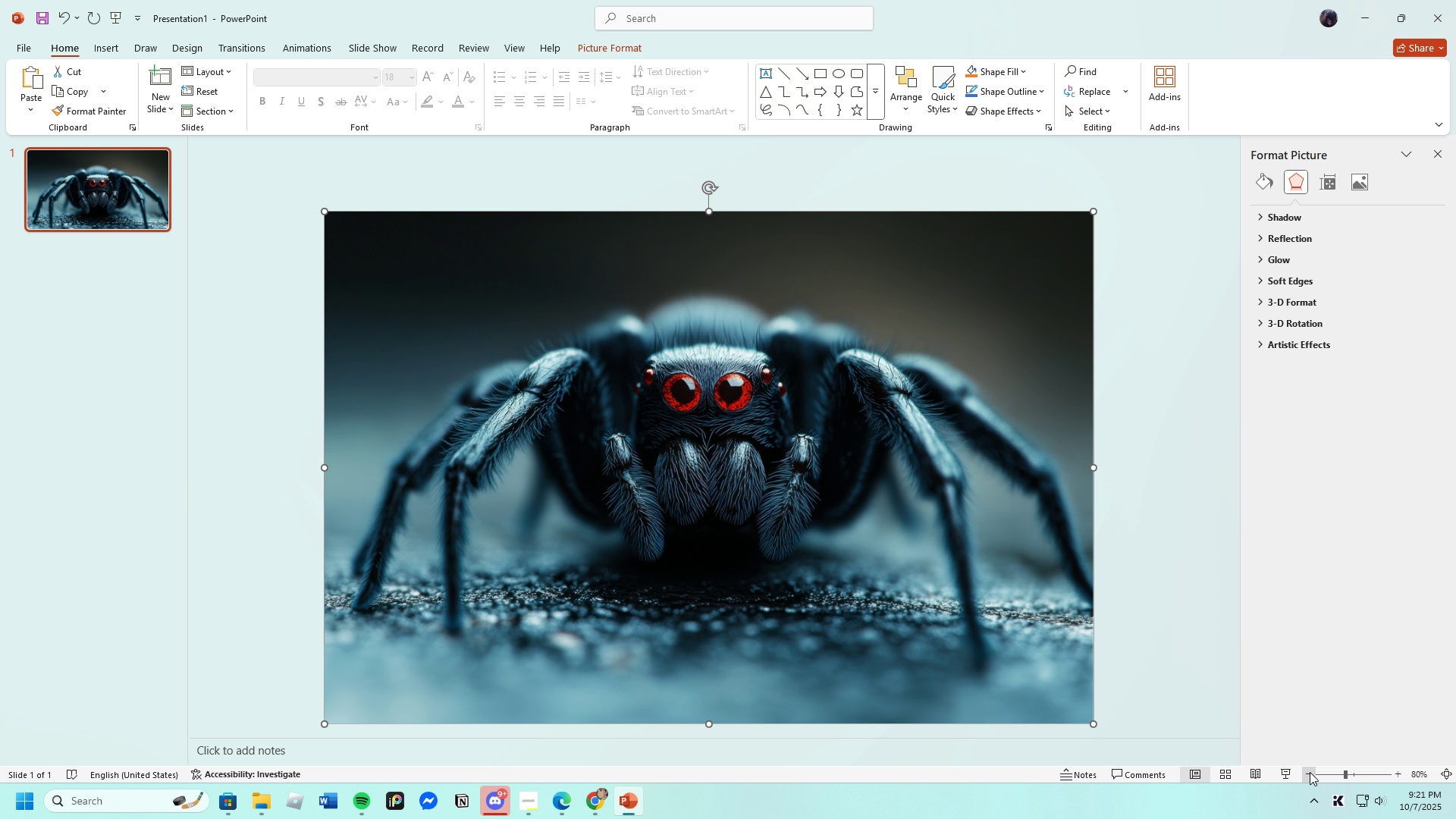 
left_click([1310, 772])
 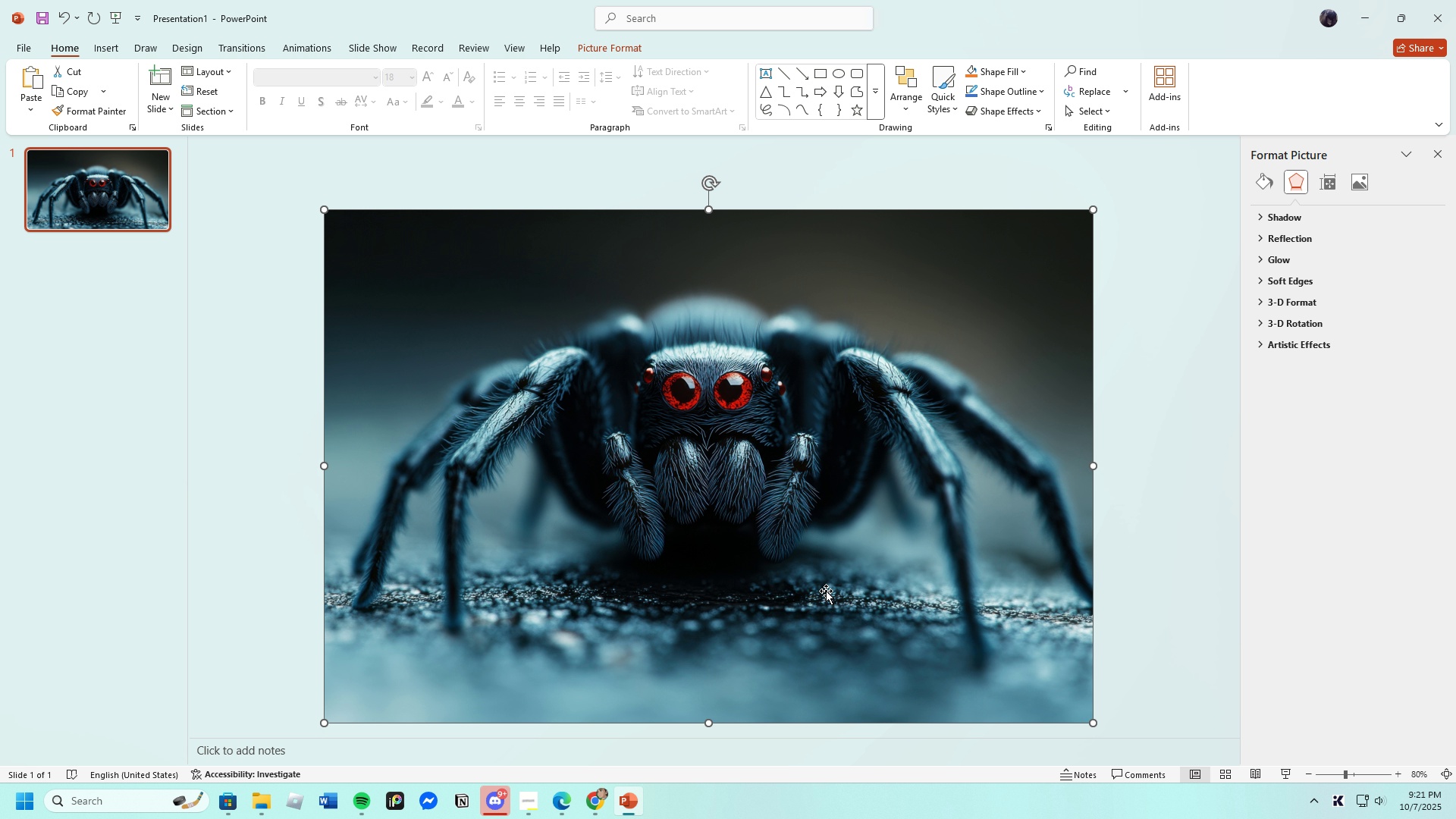 
scroll: coordinate [706, 519], scroll_direction: down, amount: 3.0
 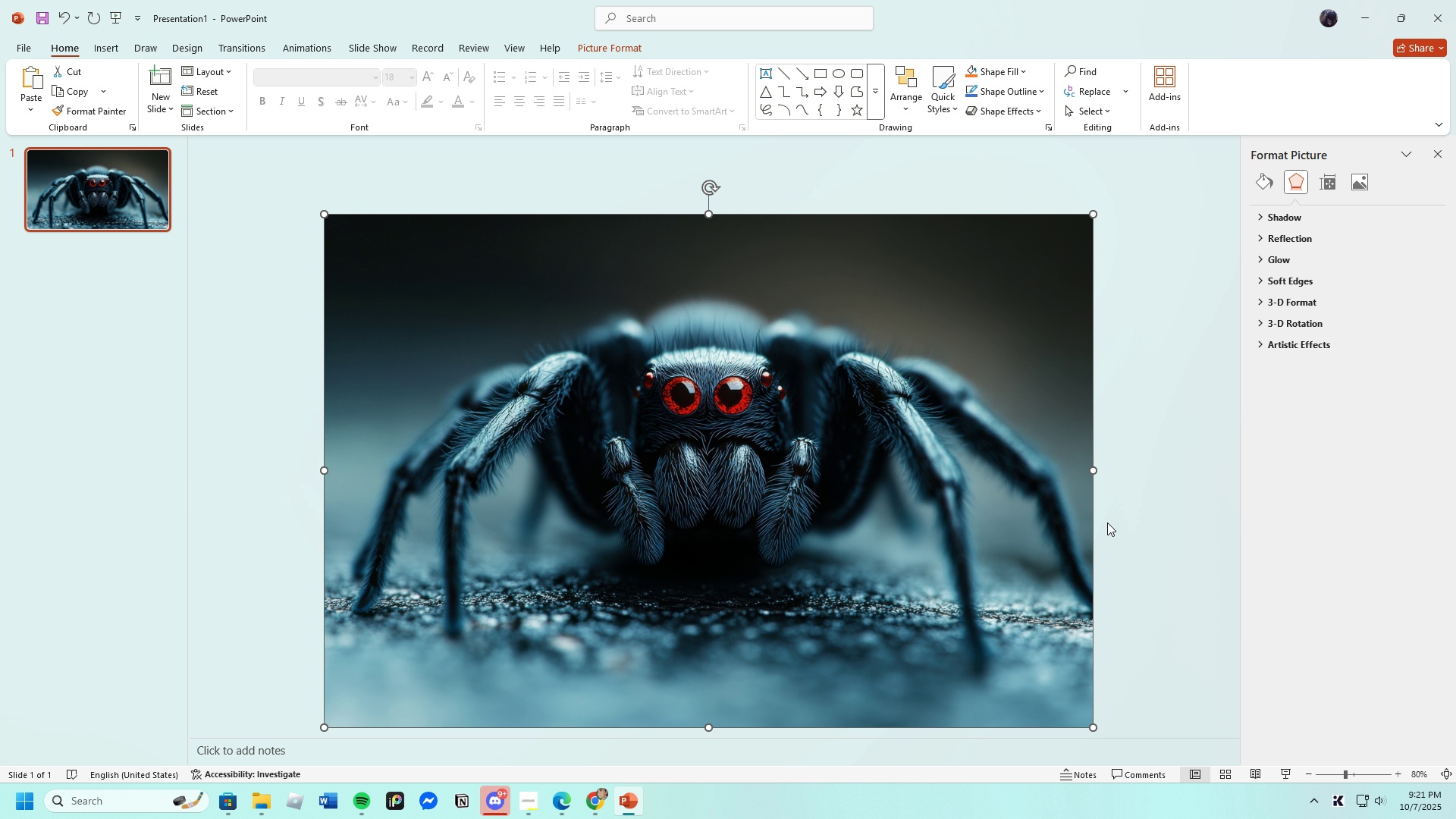 
left_click([1107, 522])
 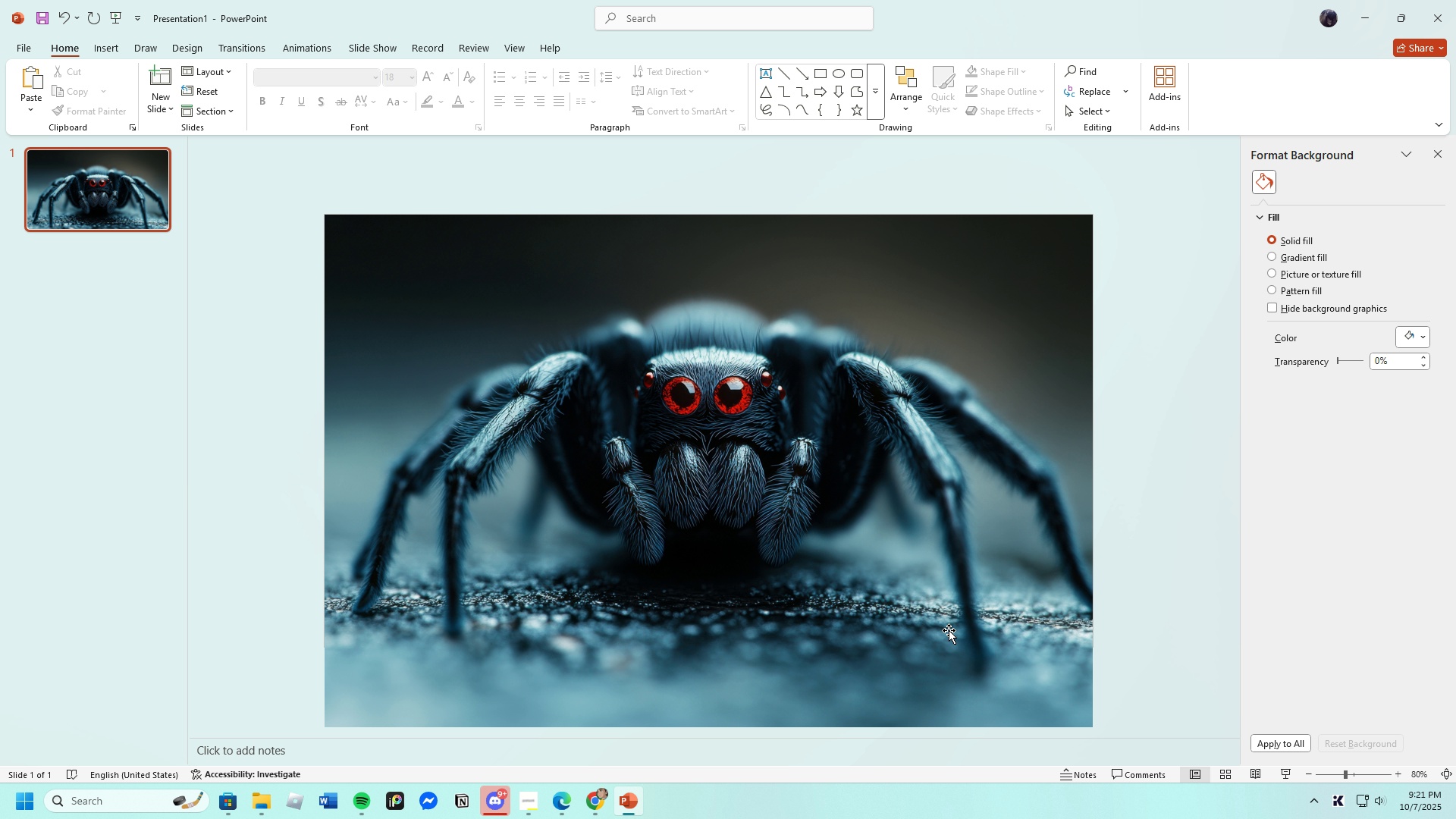 
scroll: coordinate [858, 601], scroll_direction: down, amount: 2.0
 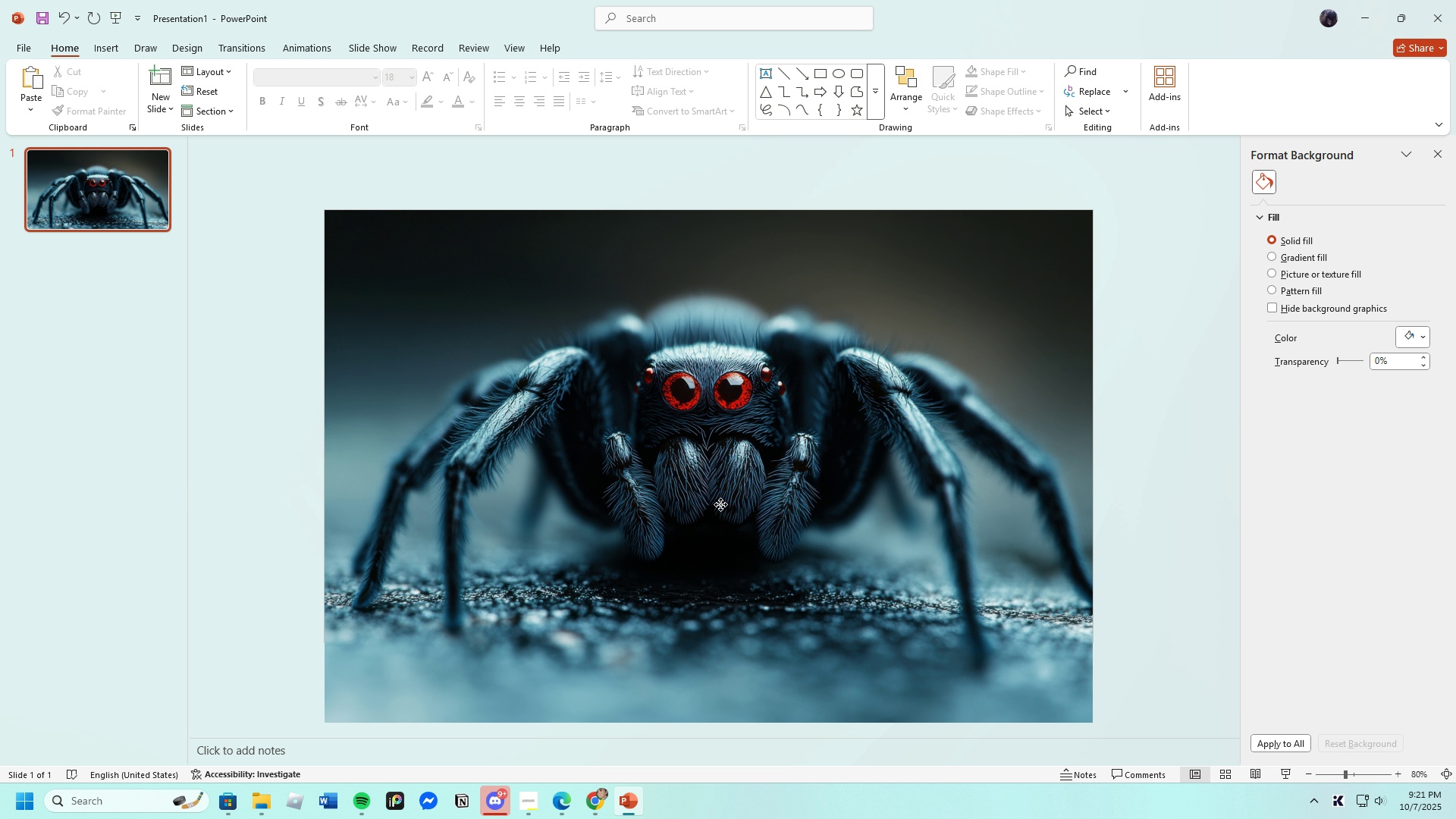 
left_click([720, 504])